 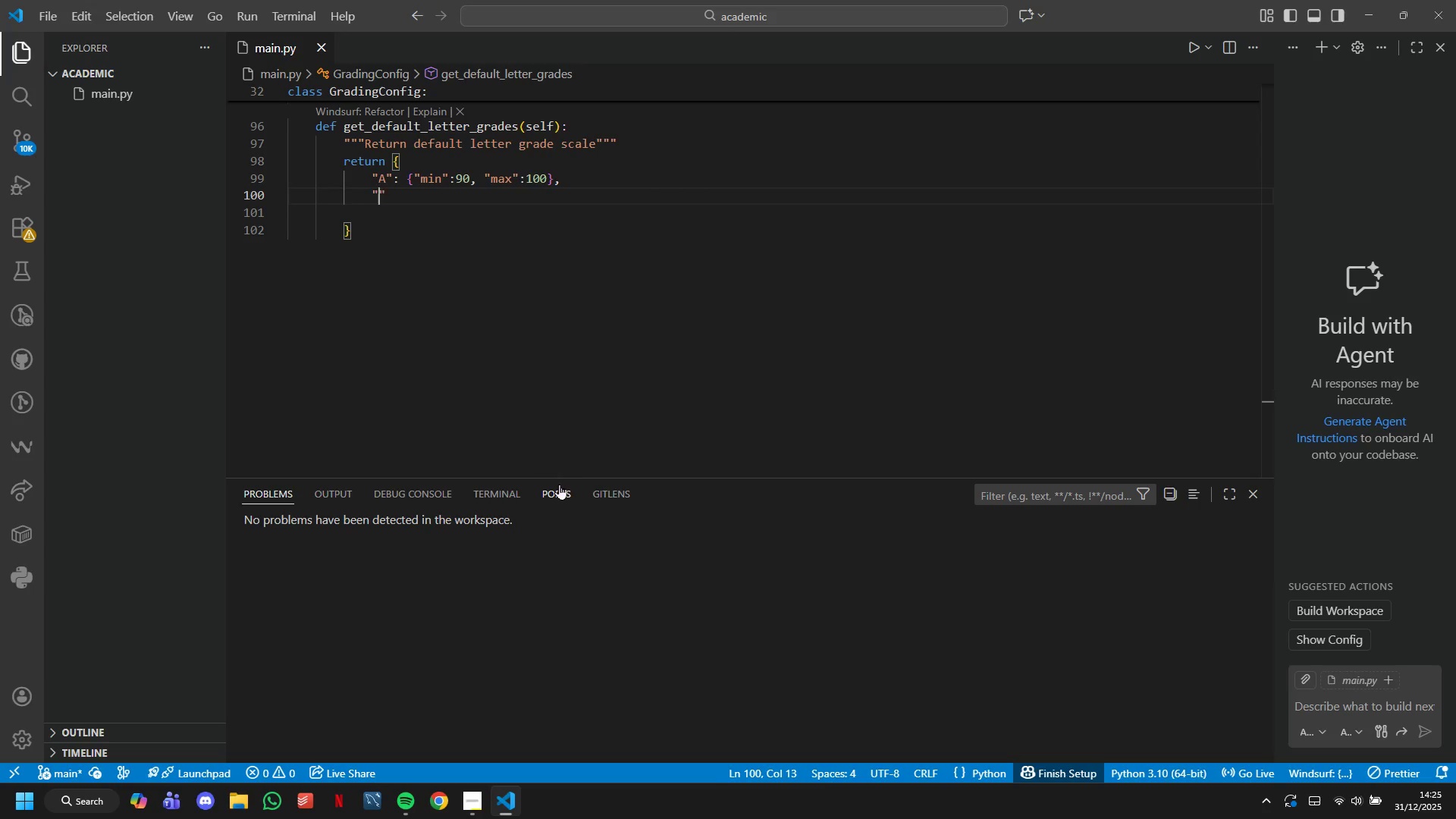 
key(Shift+Quote)
 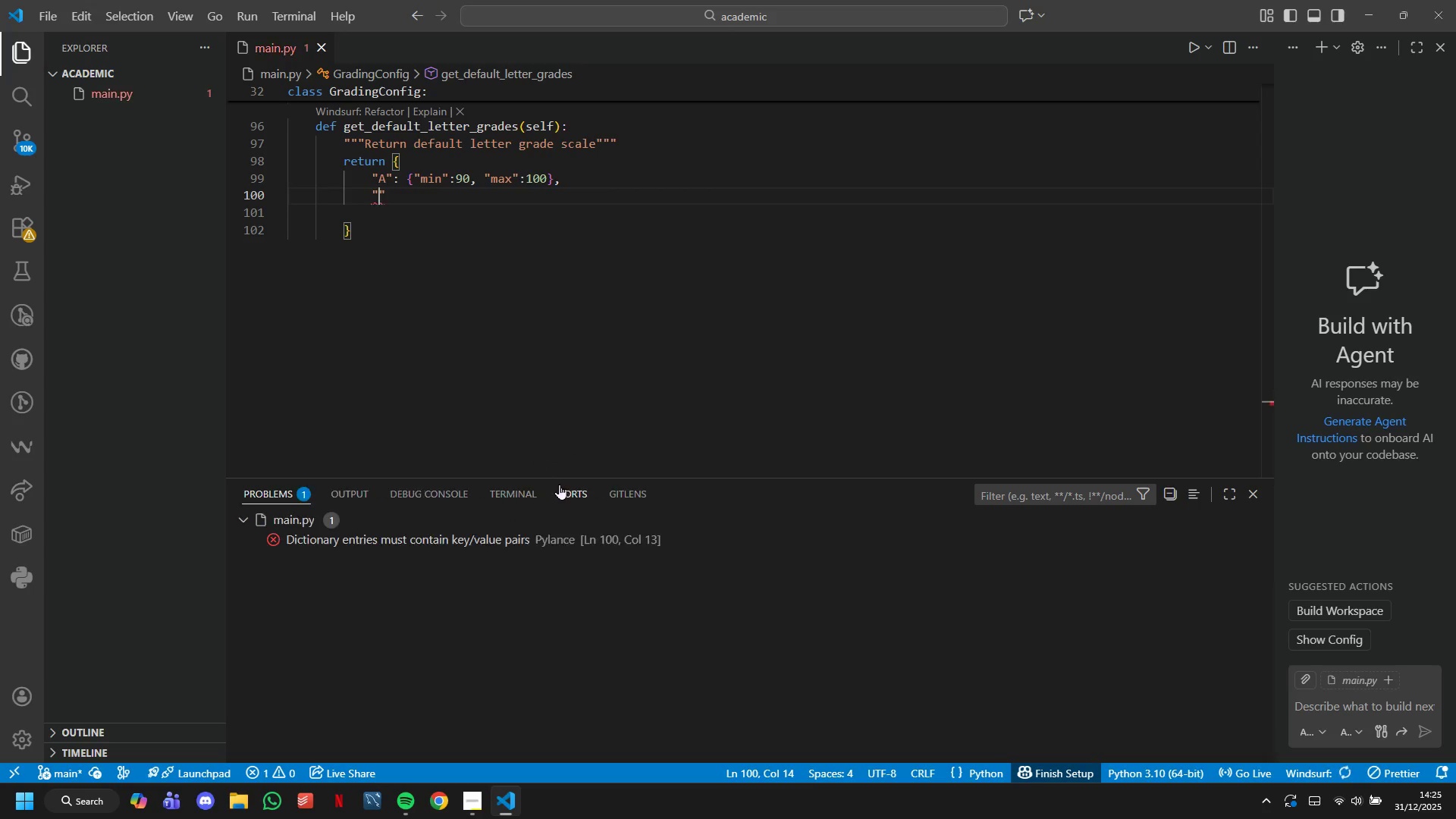 
key(CapsLock)
 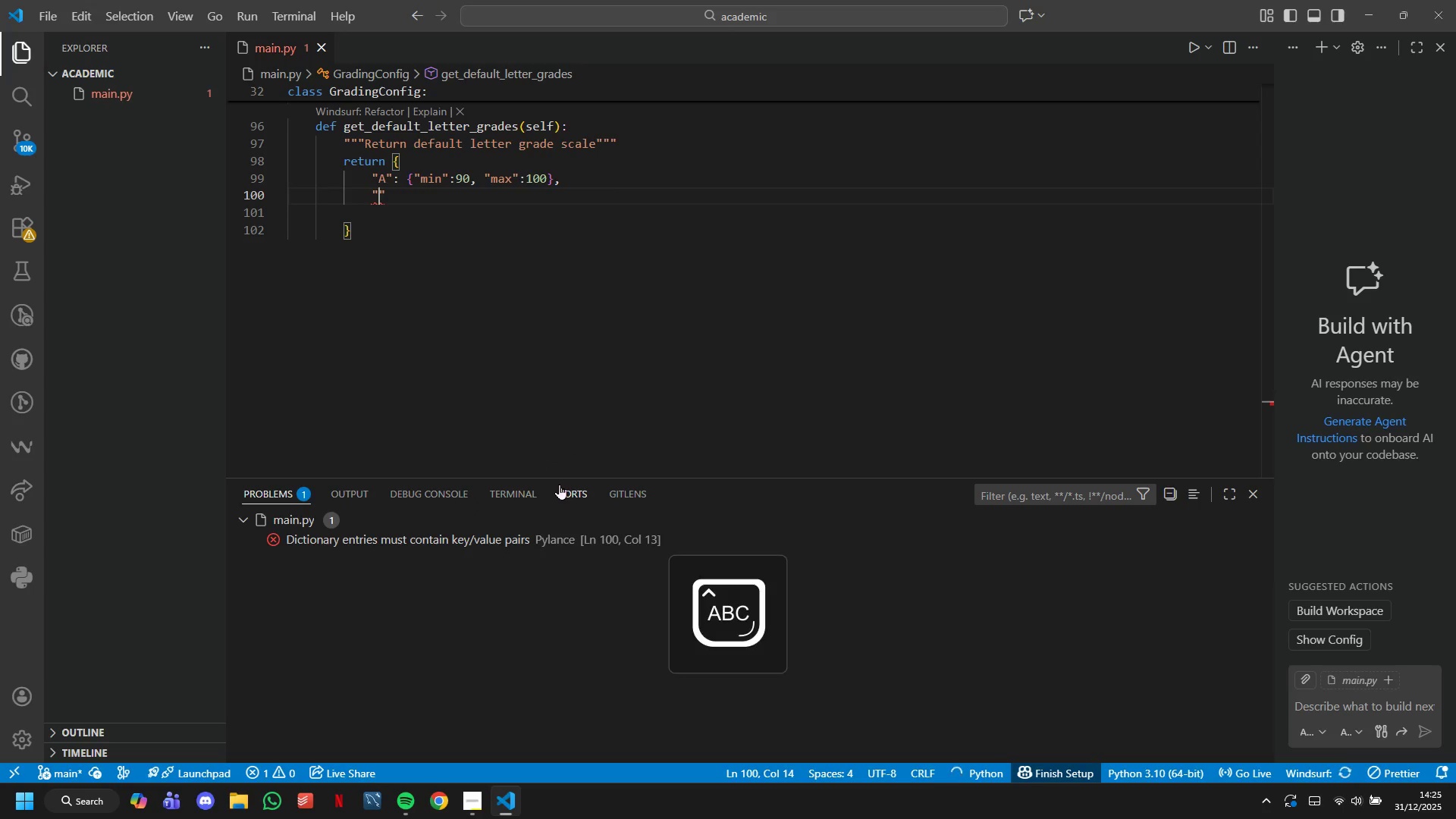 
key(B)
 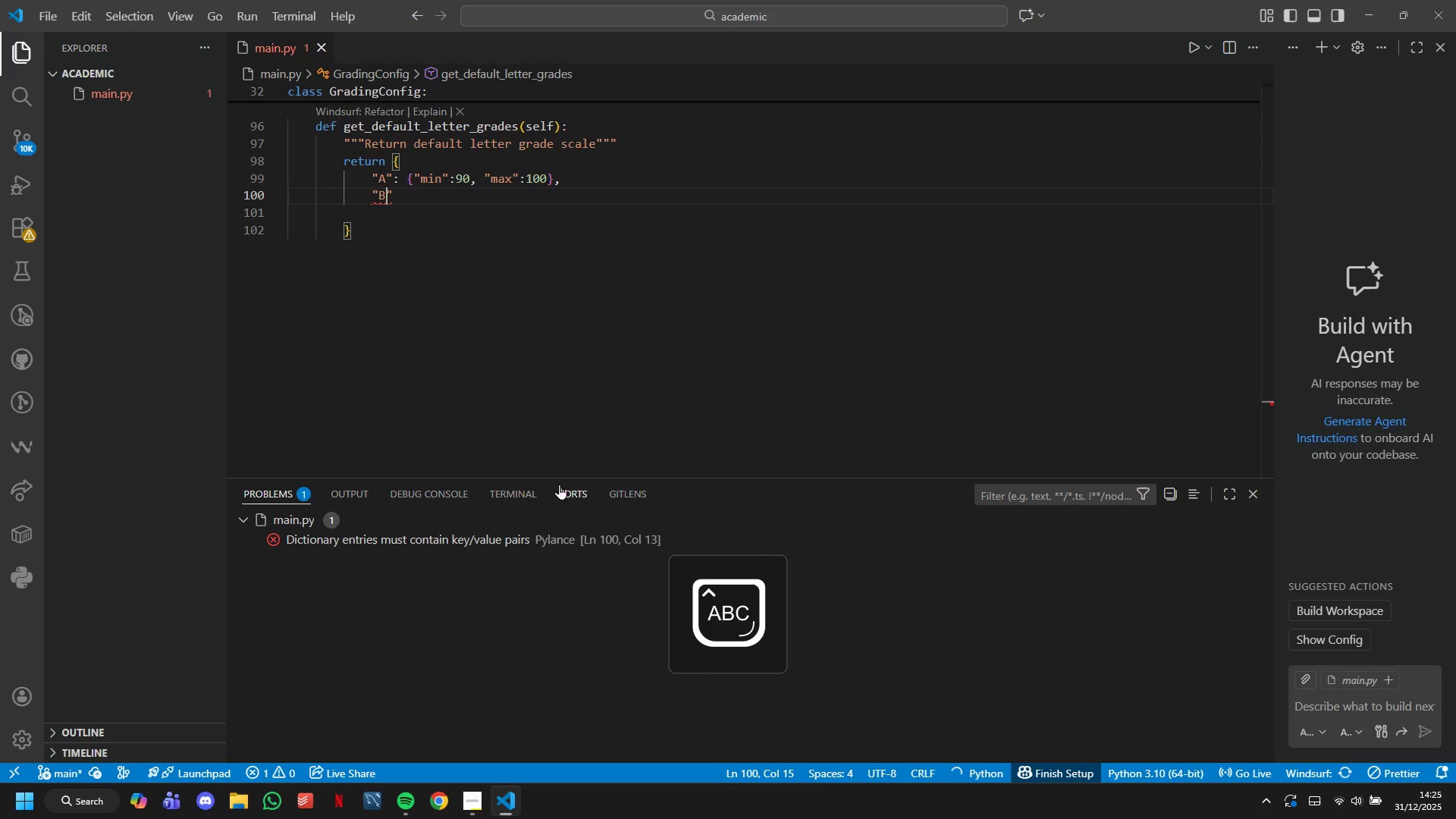 
key(CapsLock)
 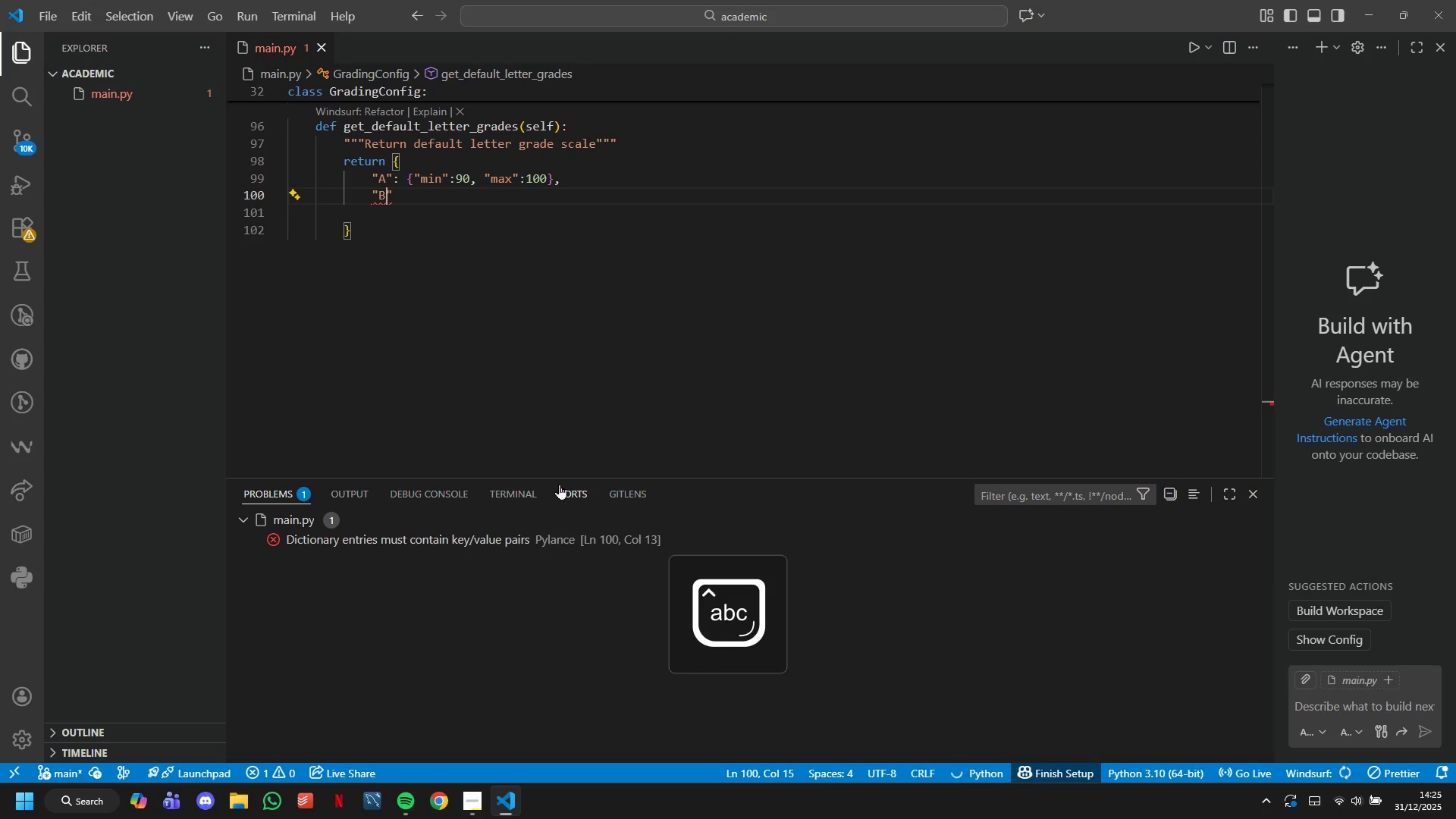 
key(ArrowRight)
 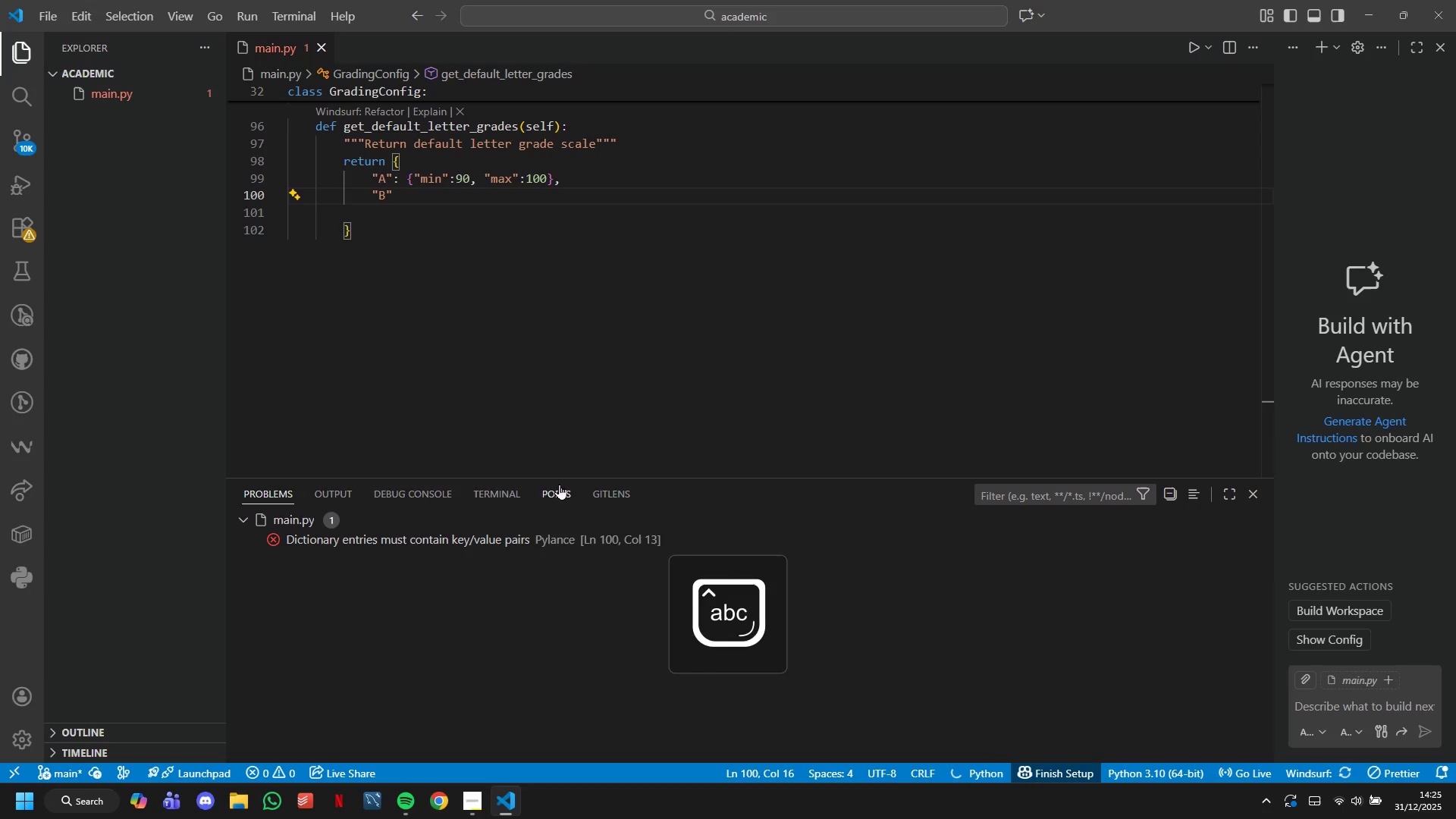 
key(Control+Semicolon)
 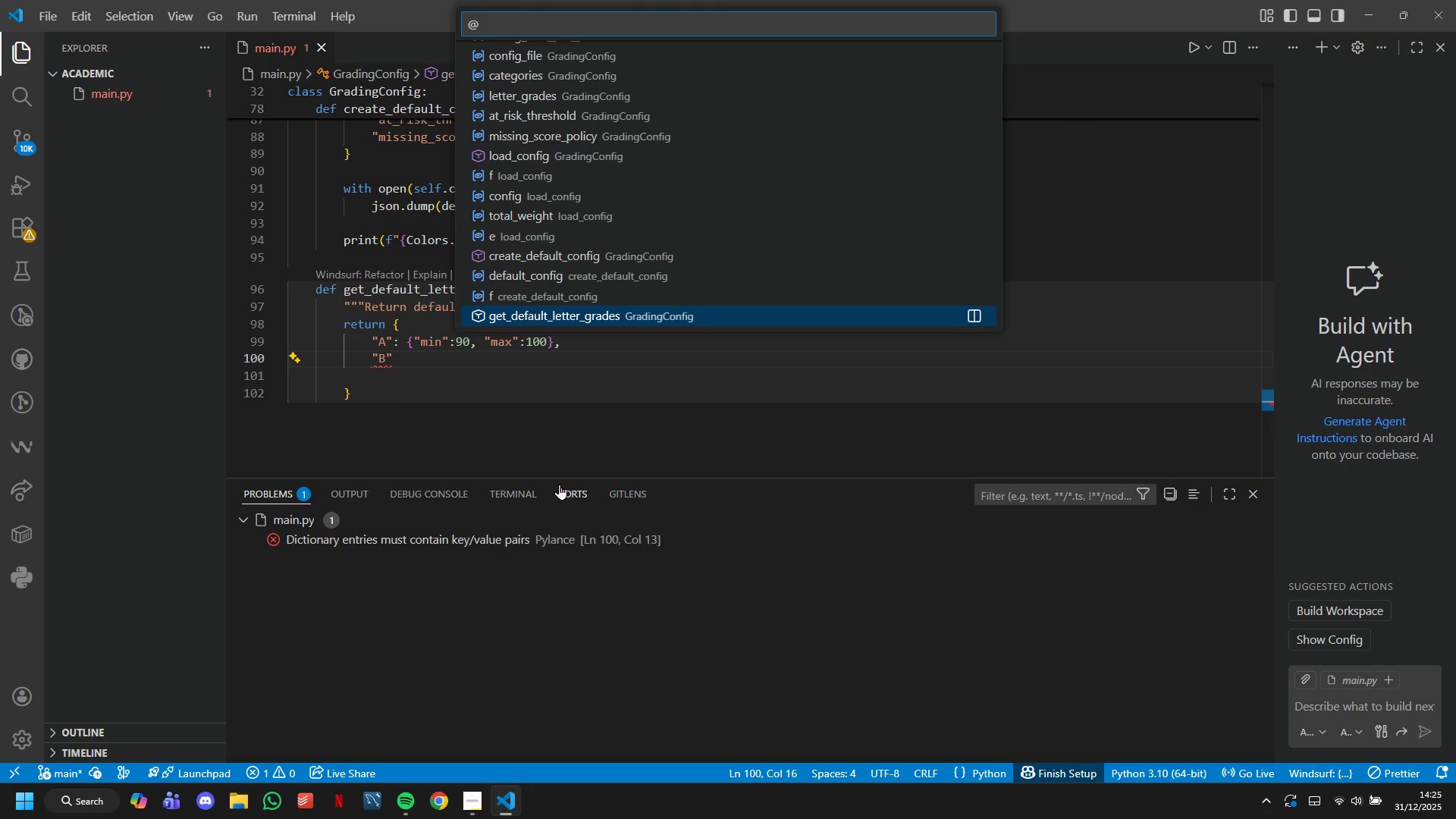 
left_click([526, 353])
 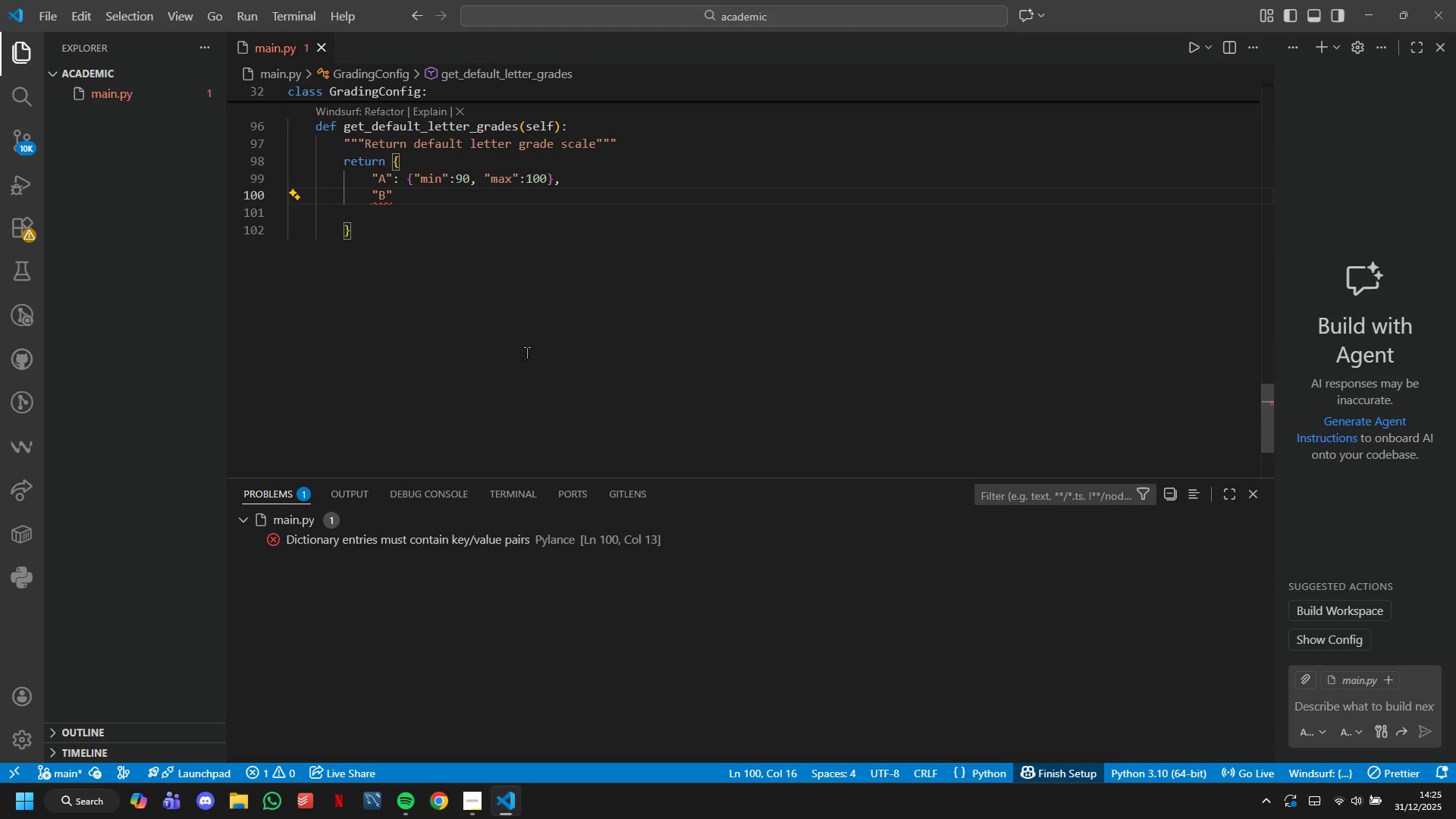 
key(Shift+Semicolon)
 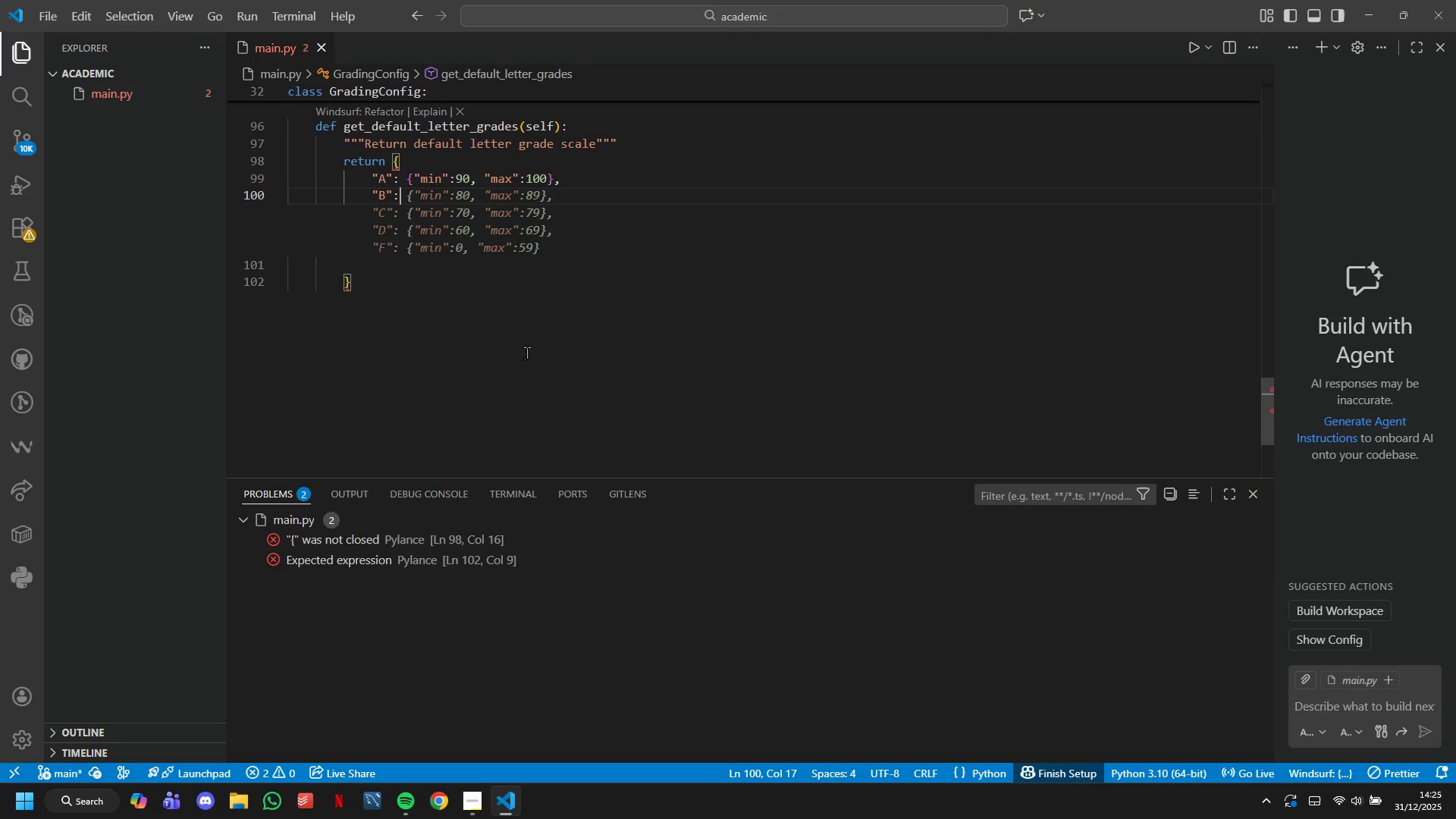 
wait(33.16)
 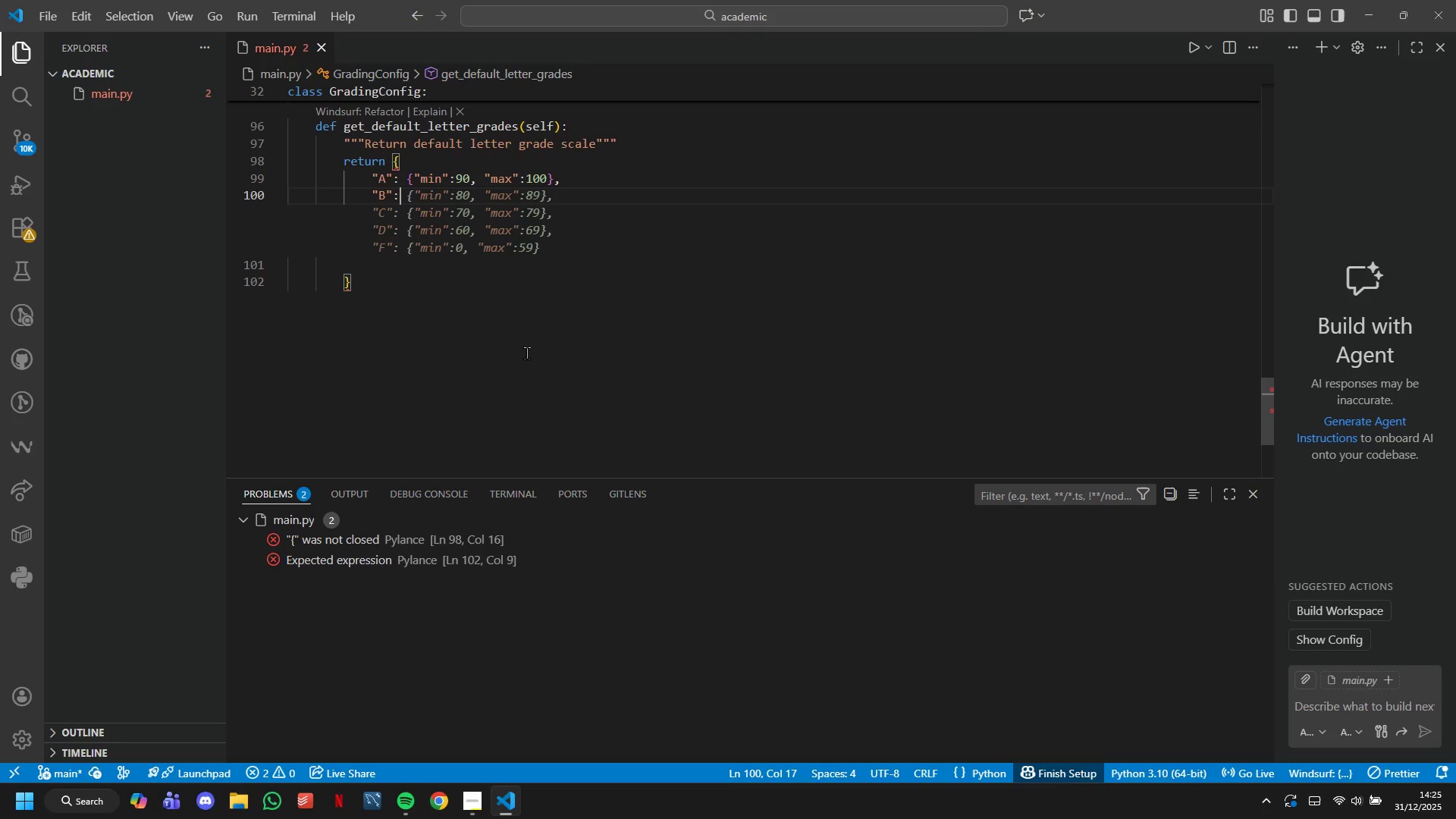 
type( {minL)
key(Backspace)
key(Backspace)
key(Backspace)
key(Backspace)
type("min)
 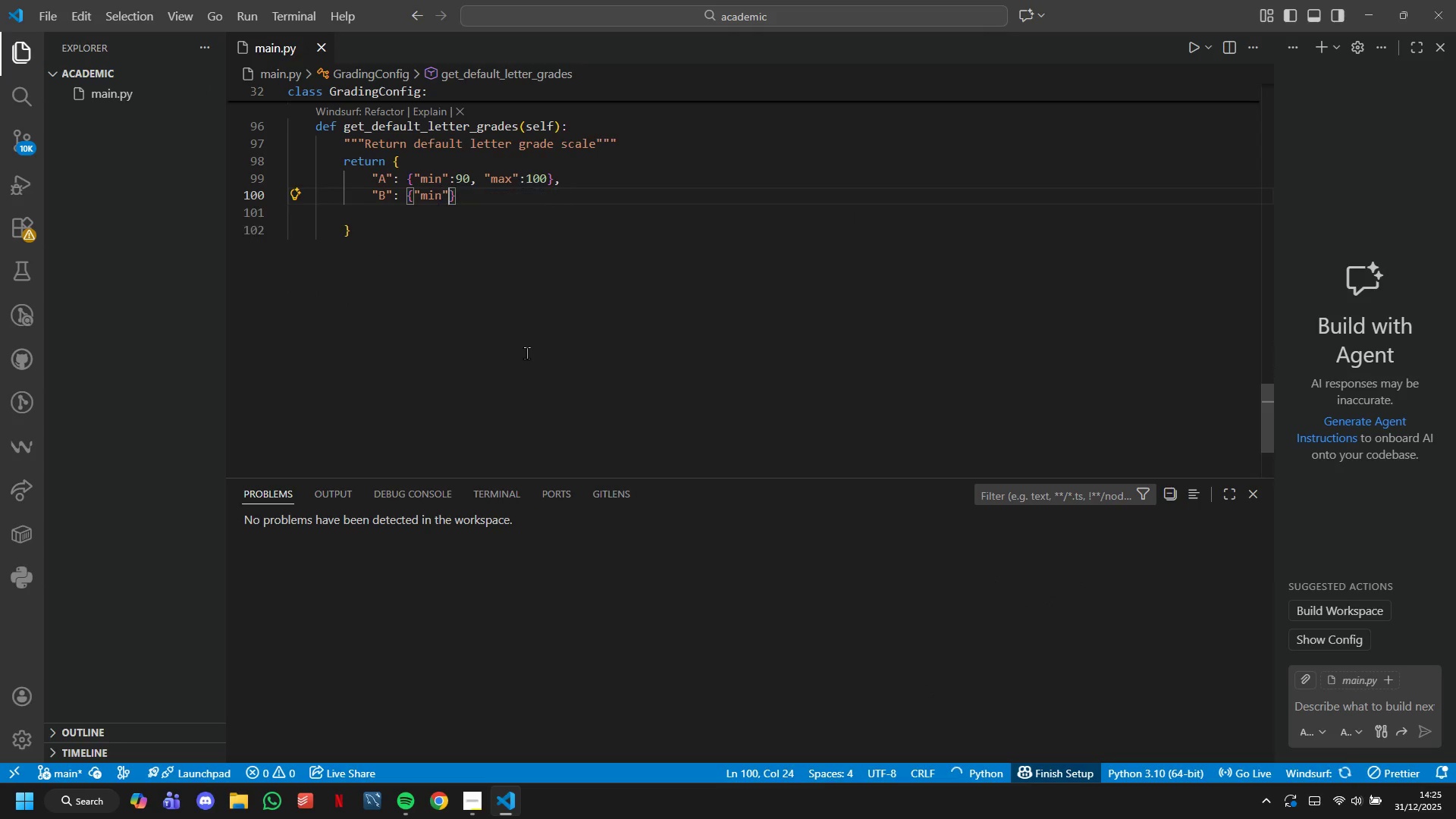 
 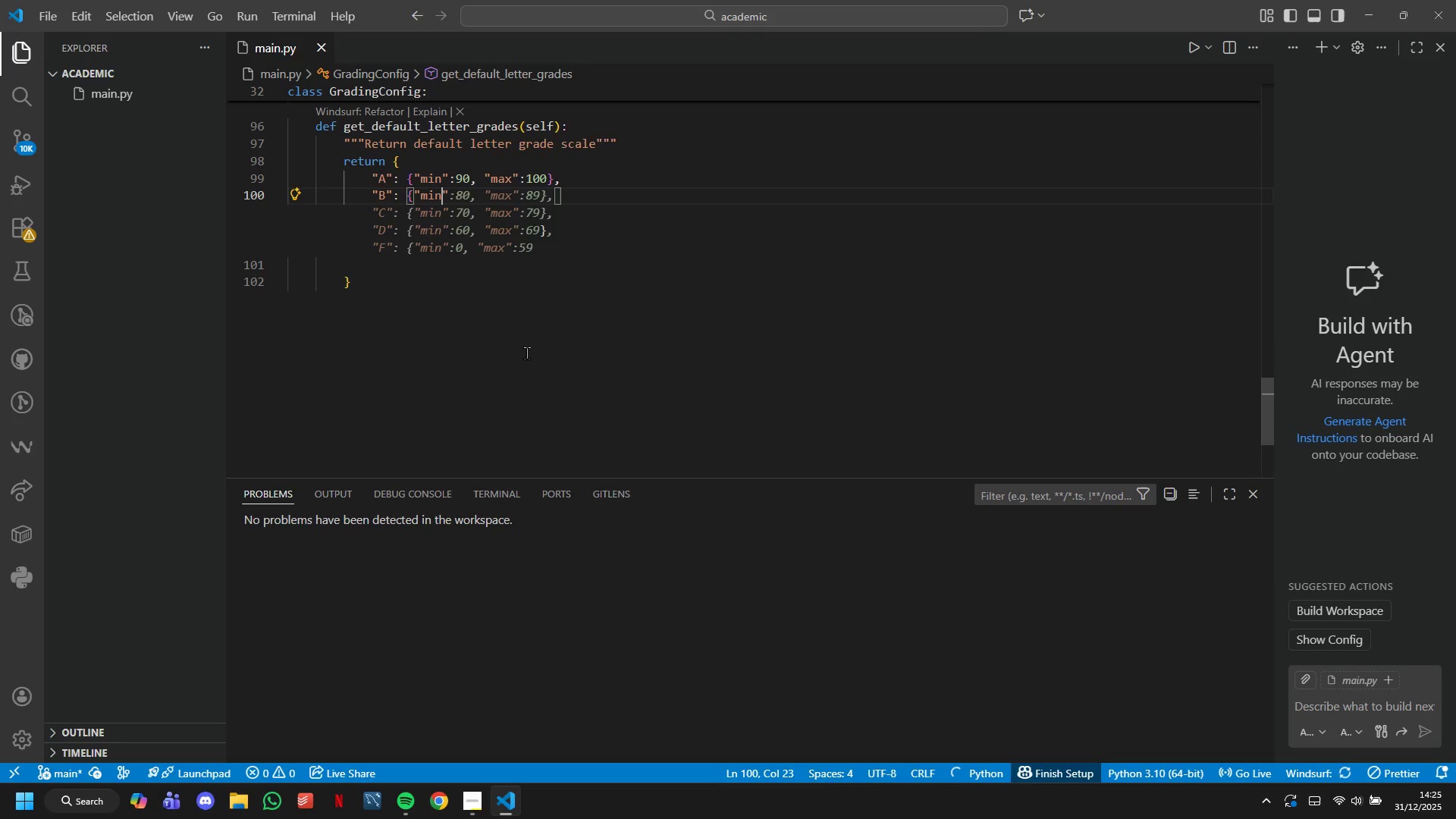 
key(ArrowRight)
 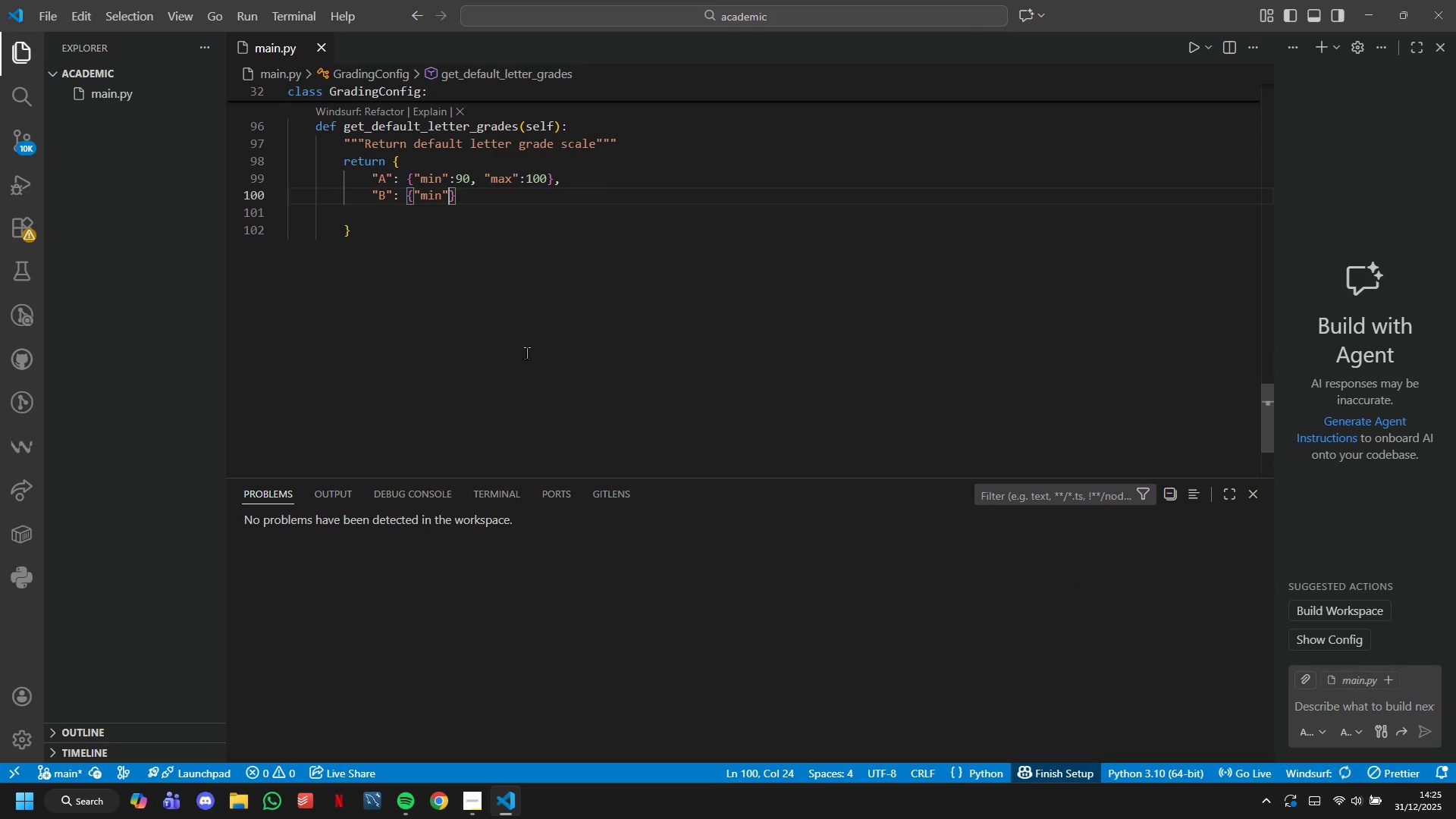 
type(:80,)
 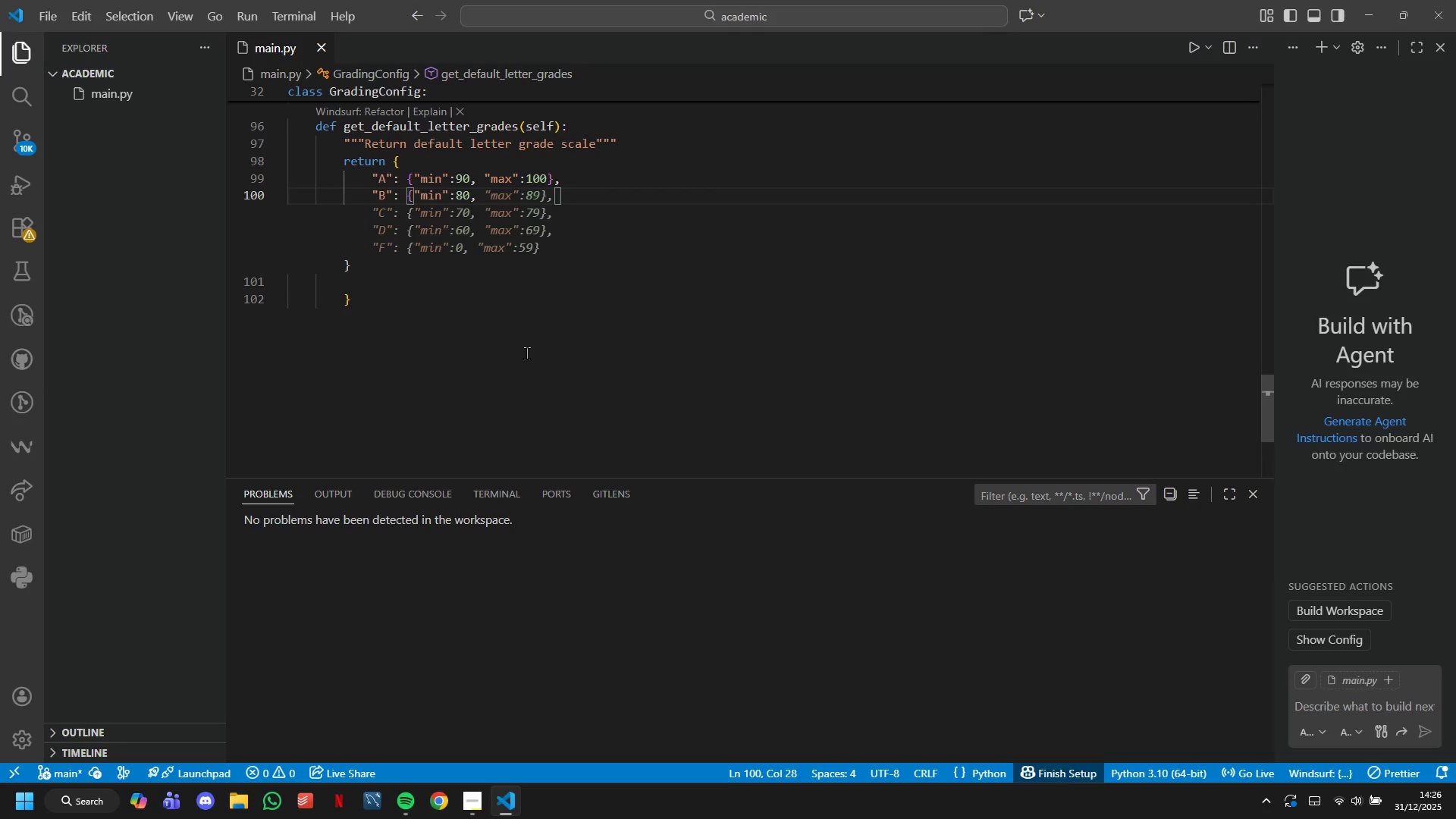 
wait(25.61)
 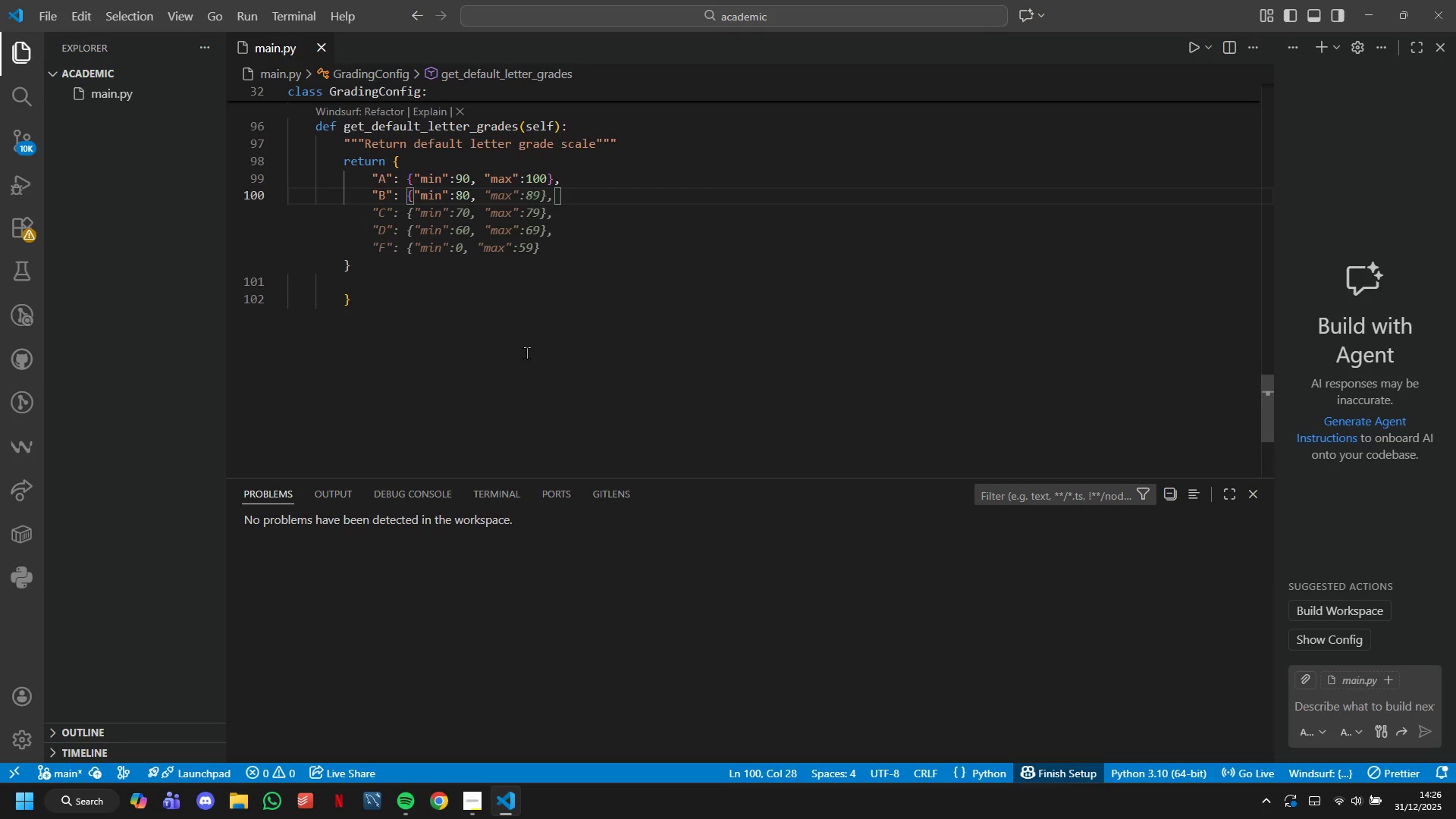 
type( ",a)
key(Backspace)
key(Backspace)
type(max)
 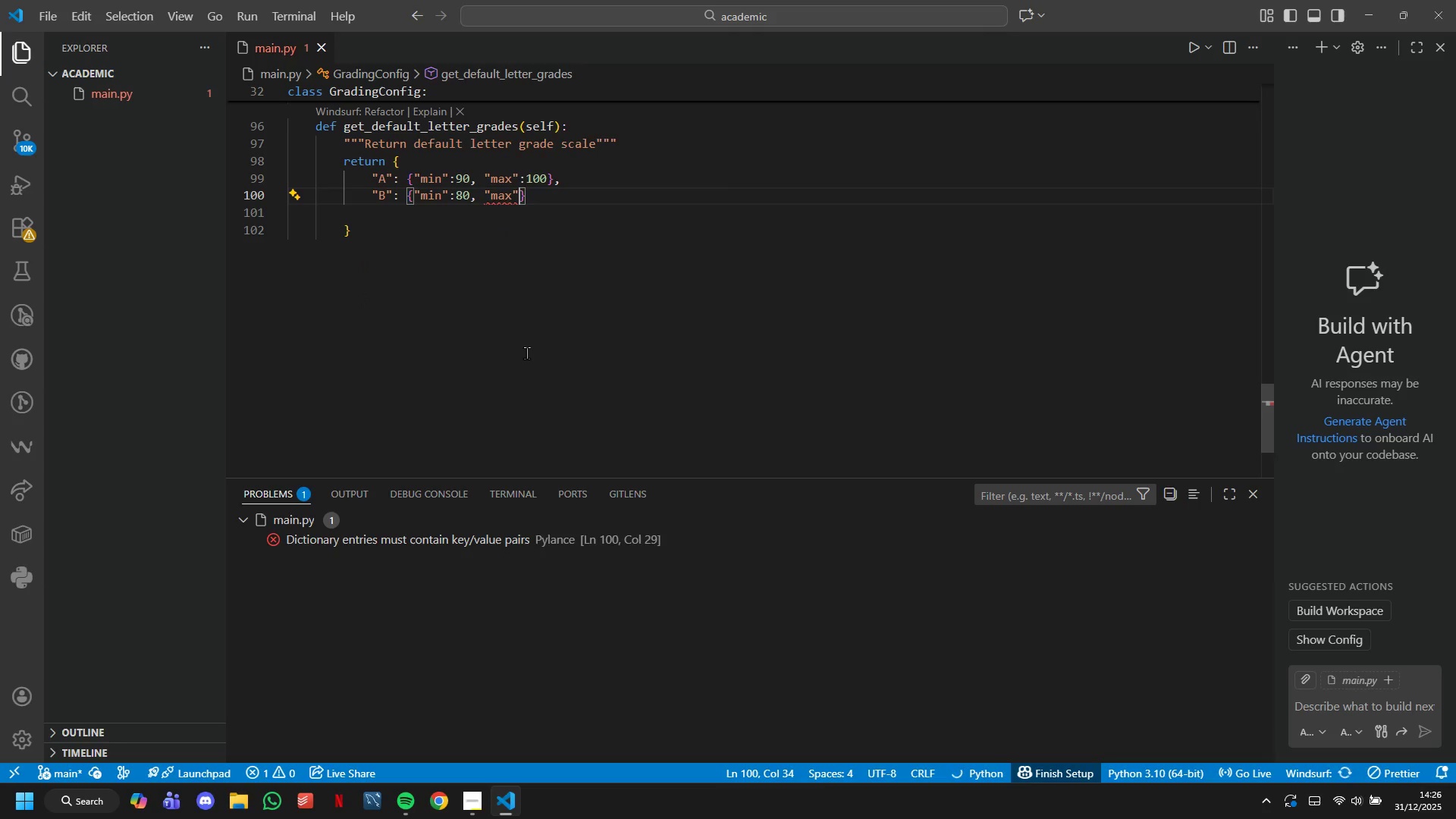 
 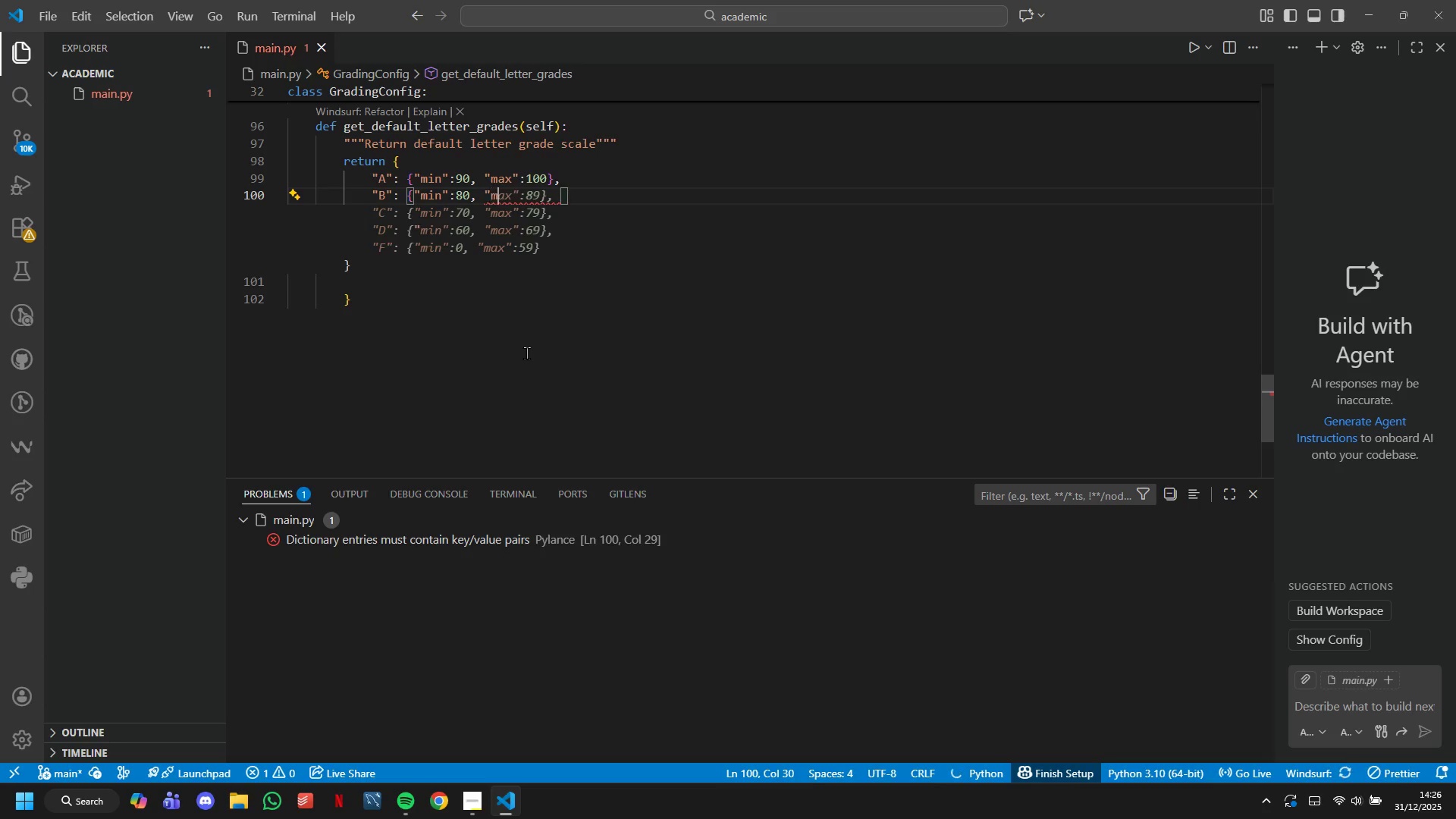 
key(ArrowRight)
 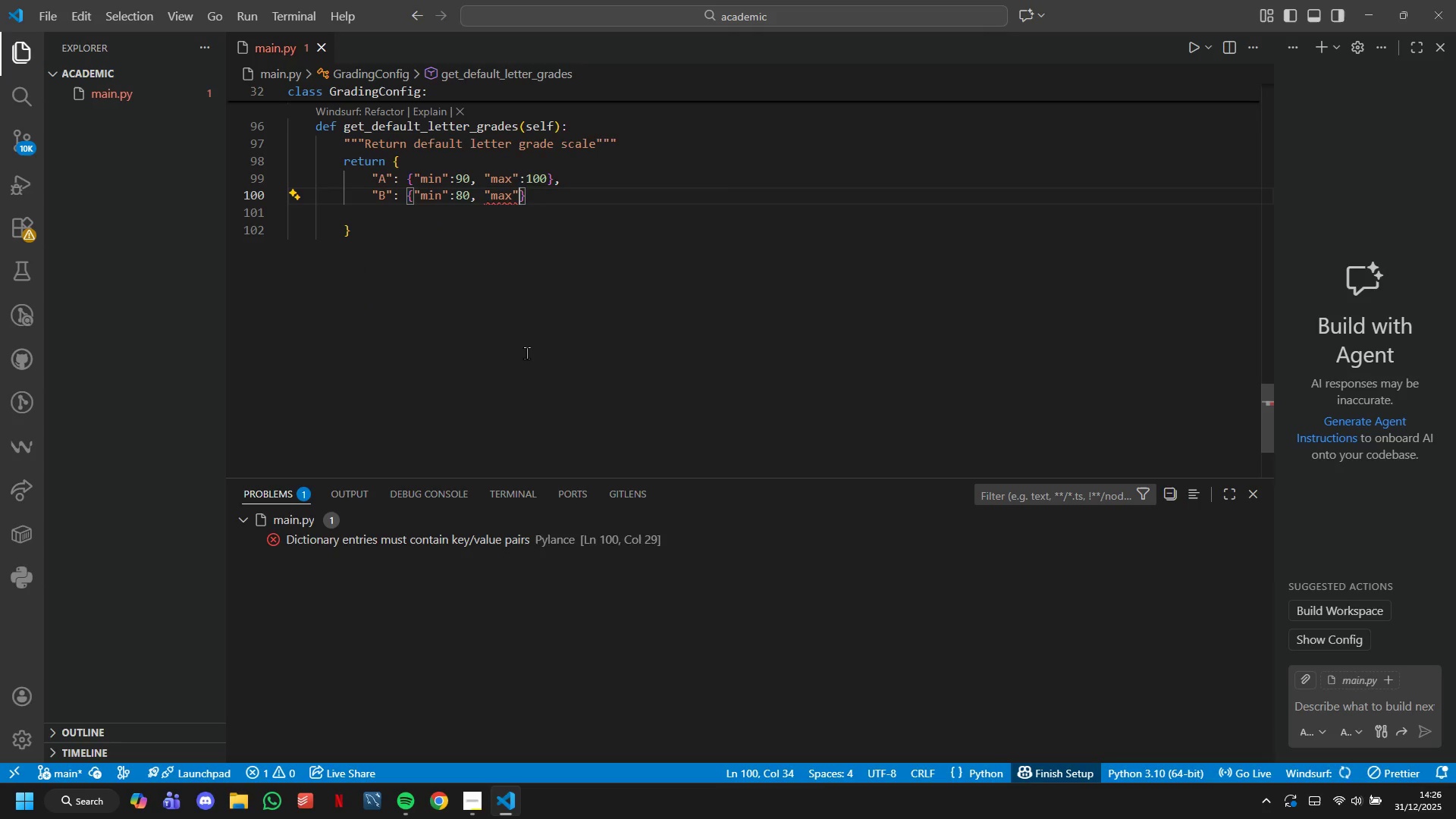 
type(:89.999)
key(Backspace)
 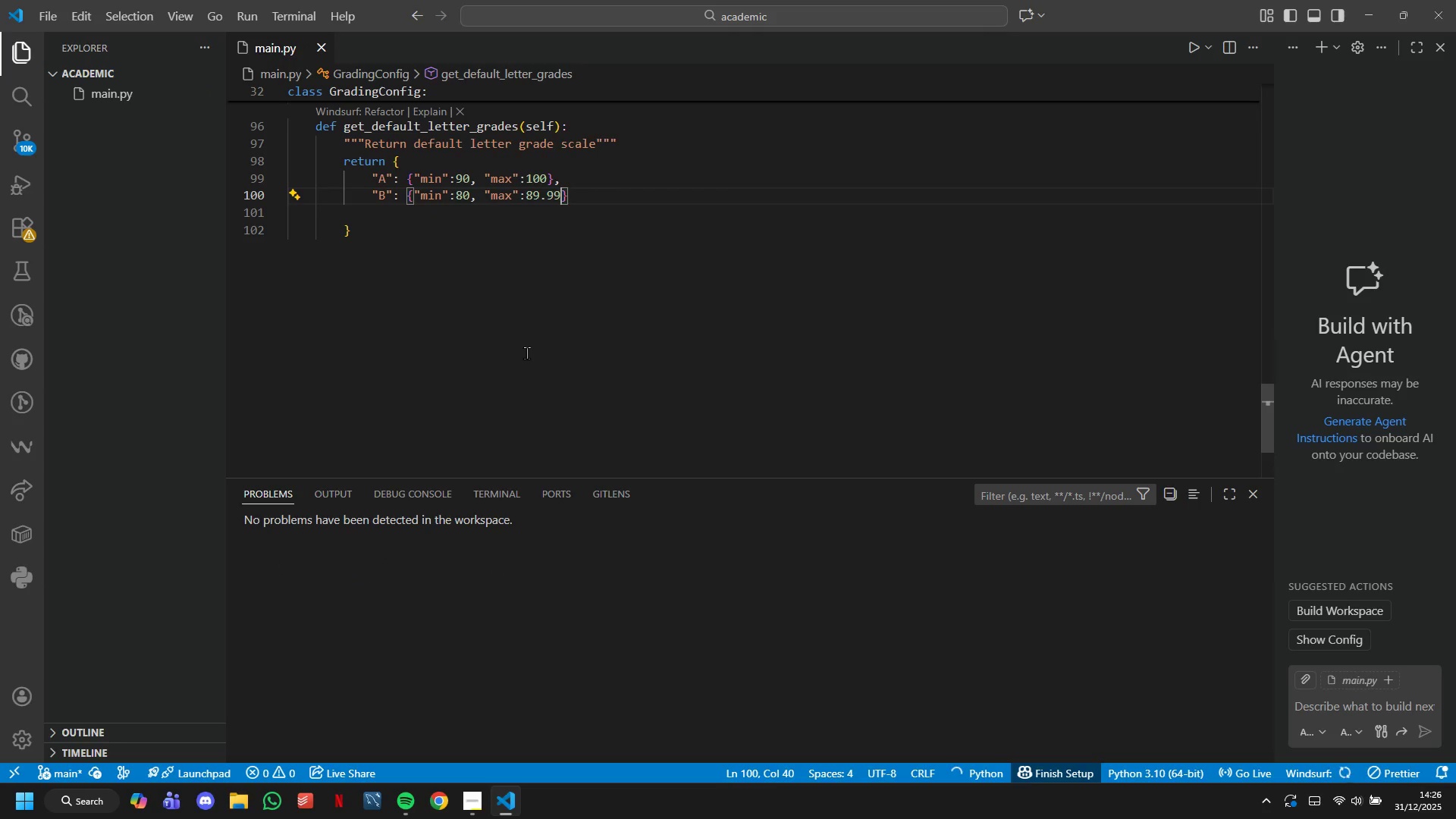 
key(ArrowRight)
 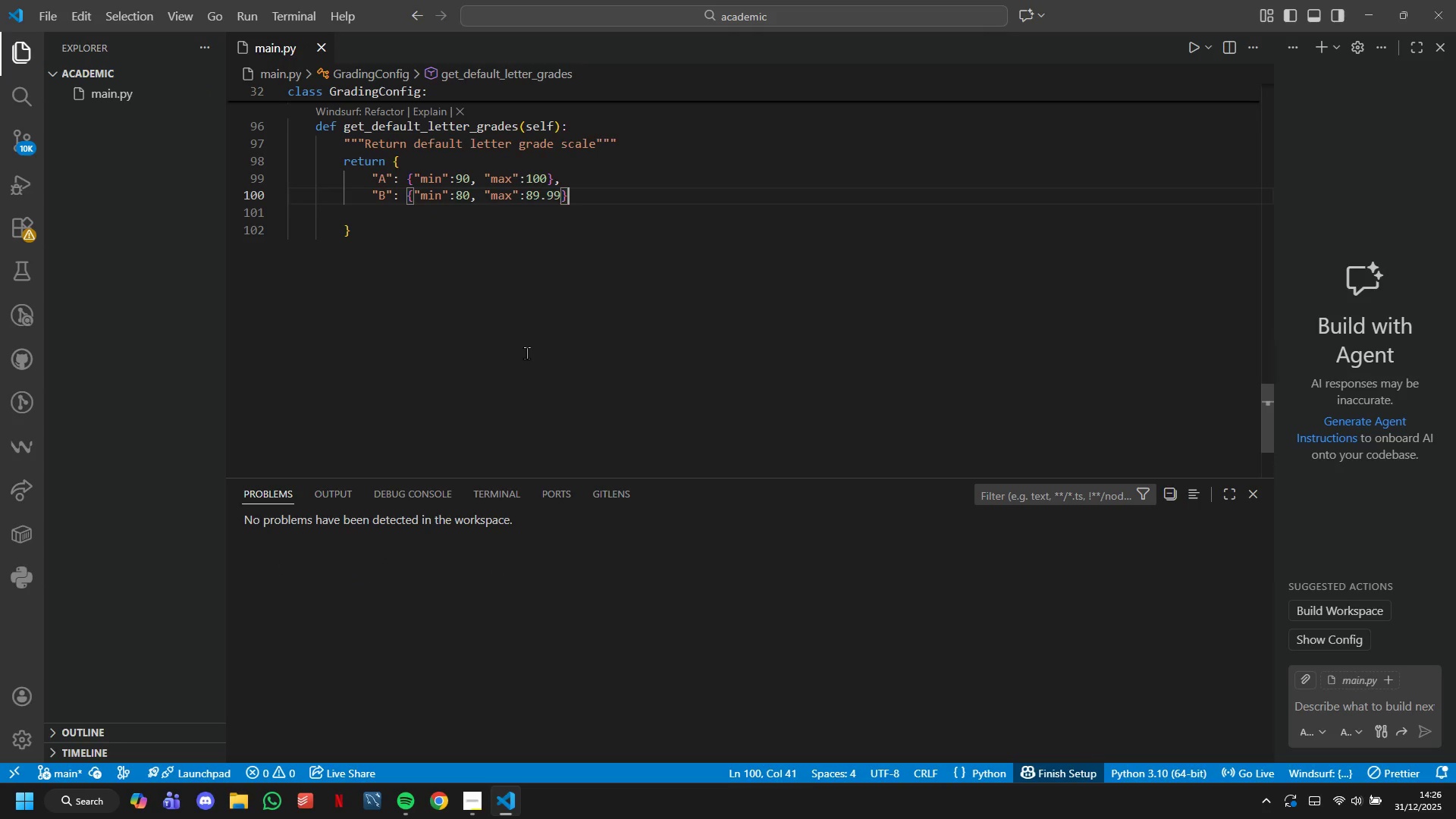 
key(Comma)
 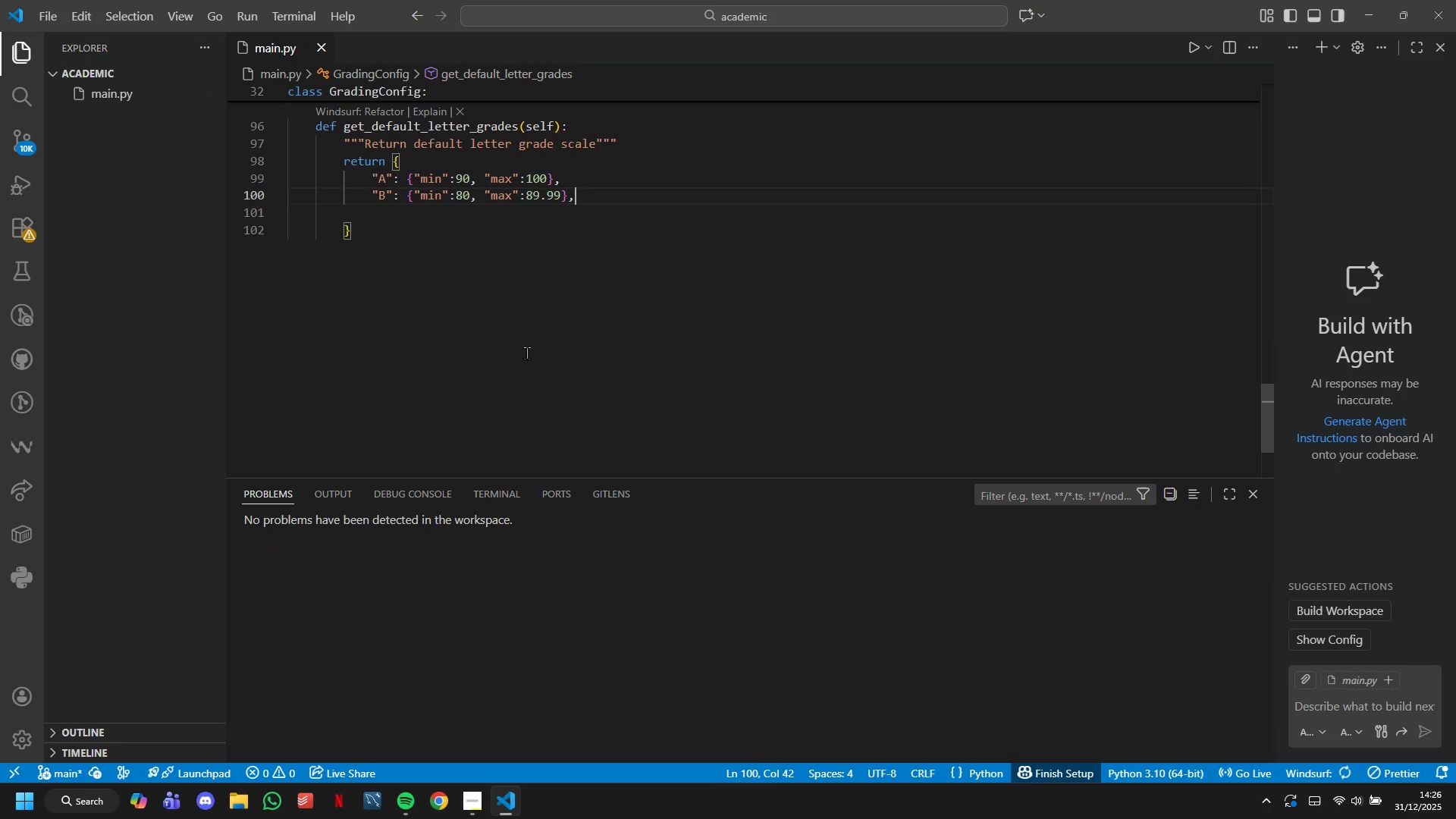 
key(Enter)
 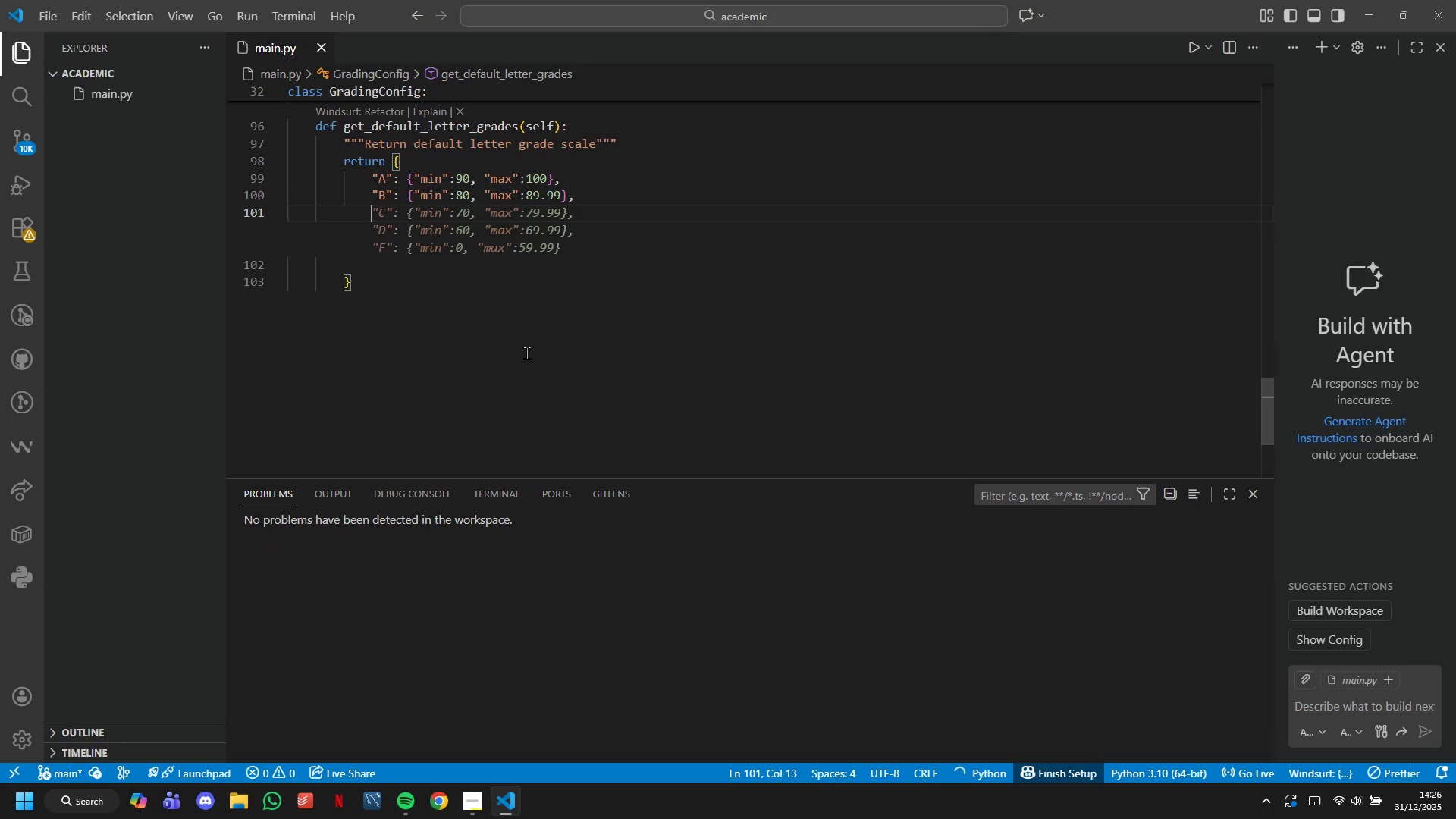 
key(Tab)
 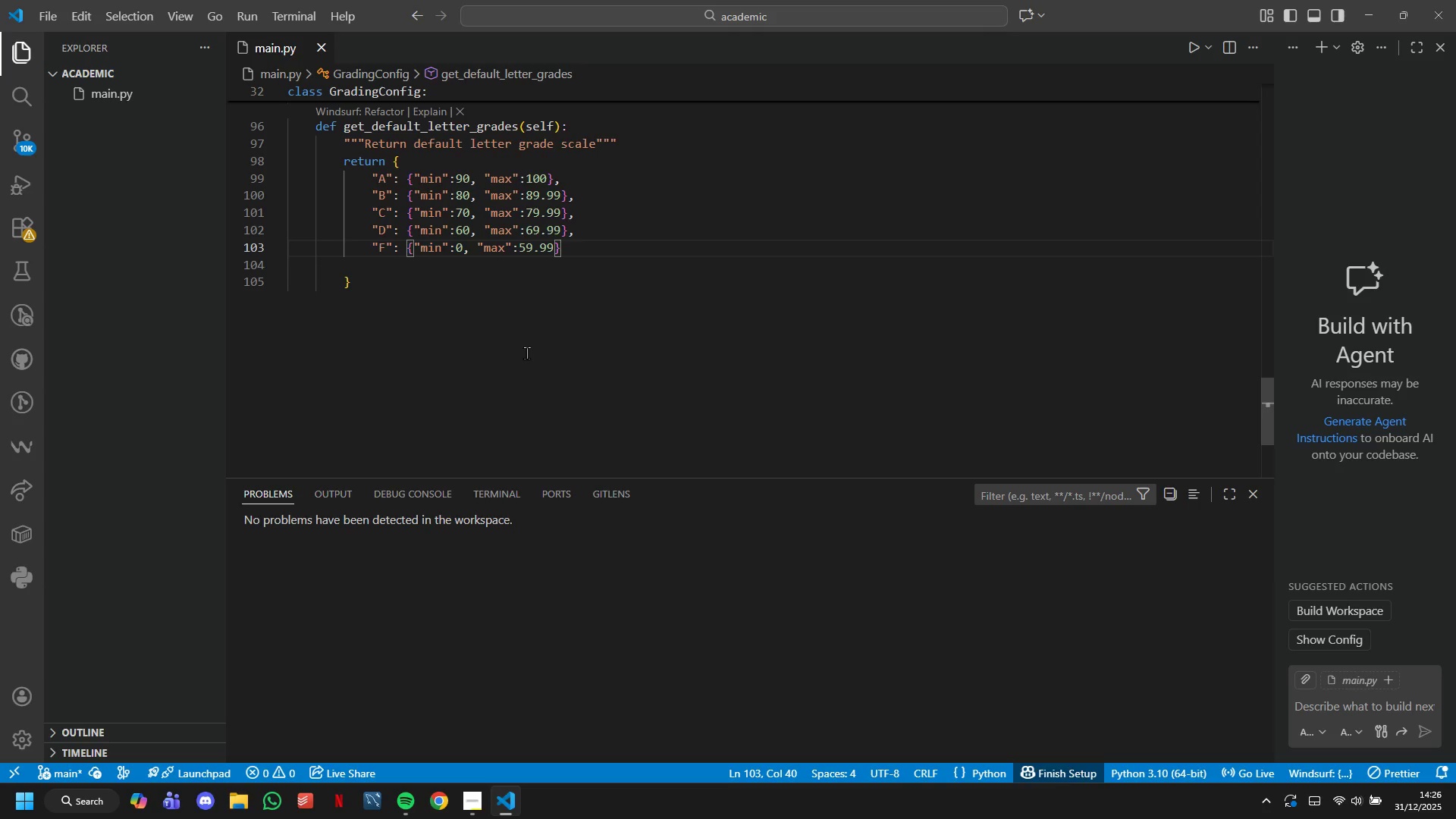 